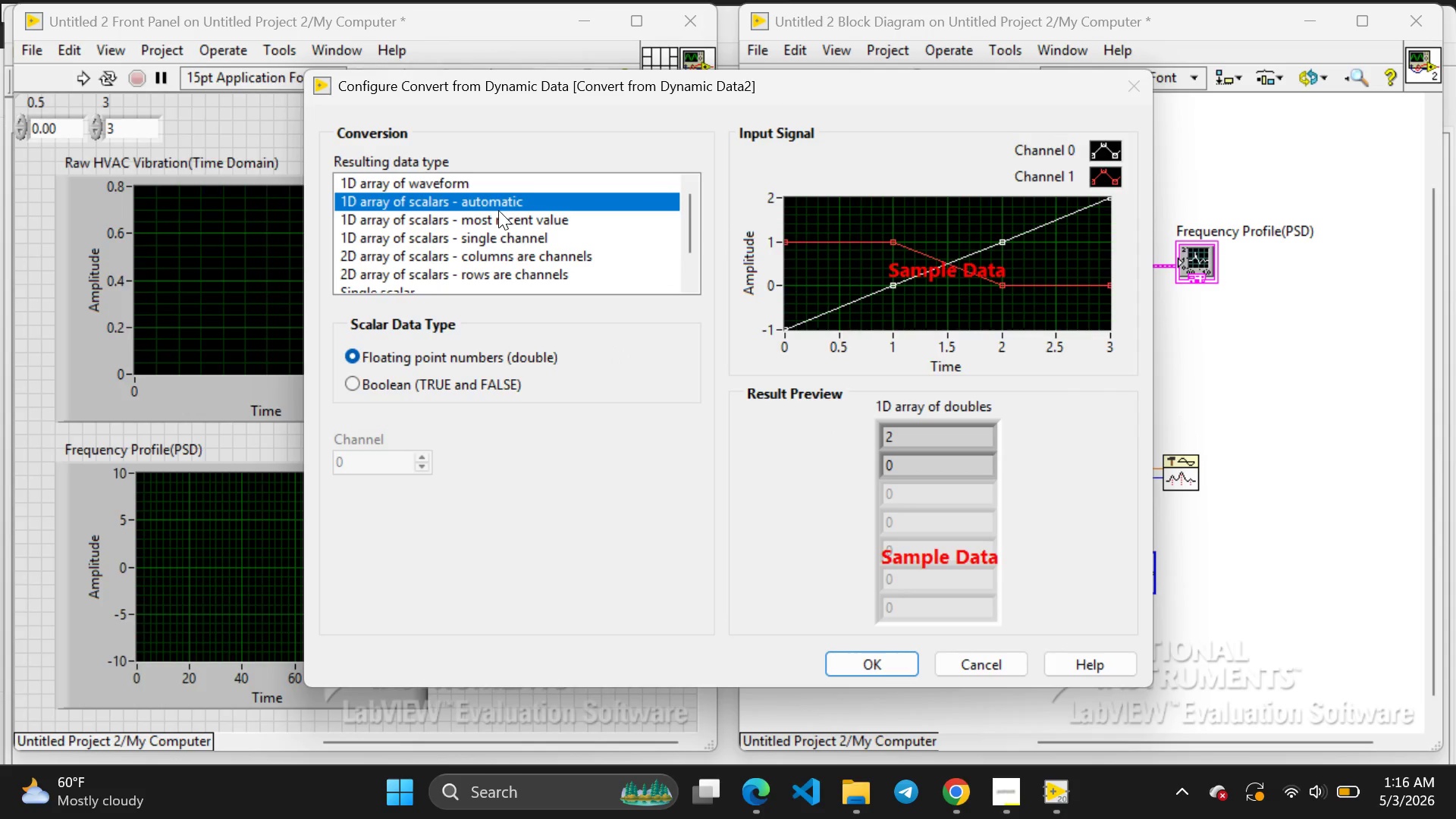 
left_click([467, 235])
 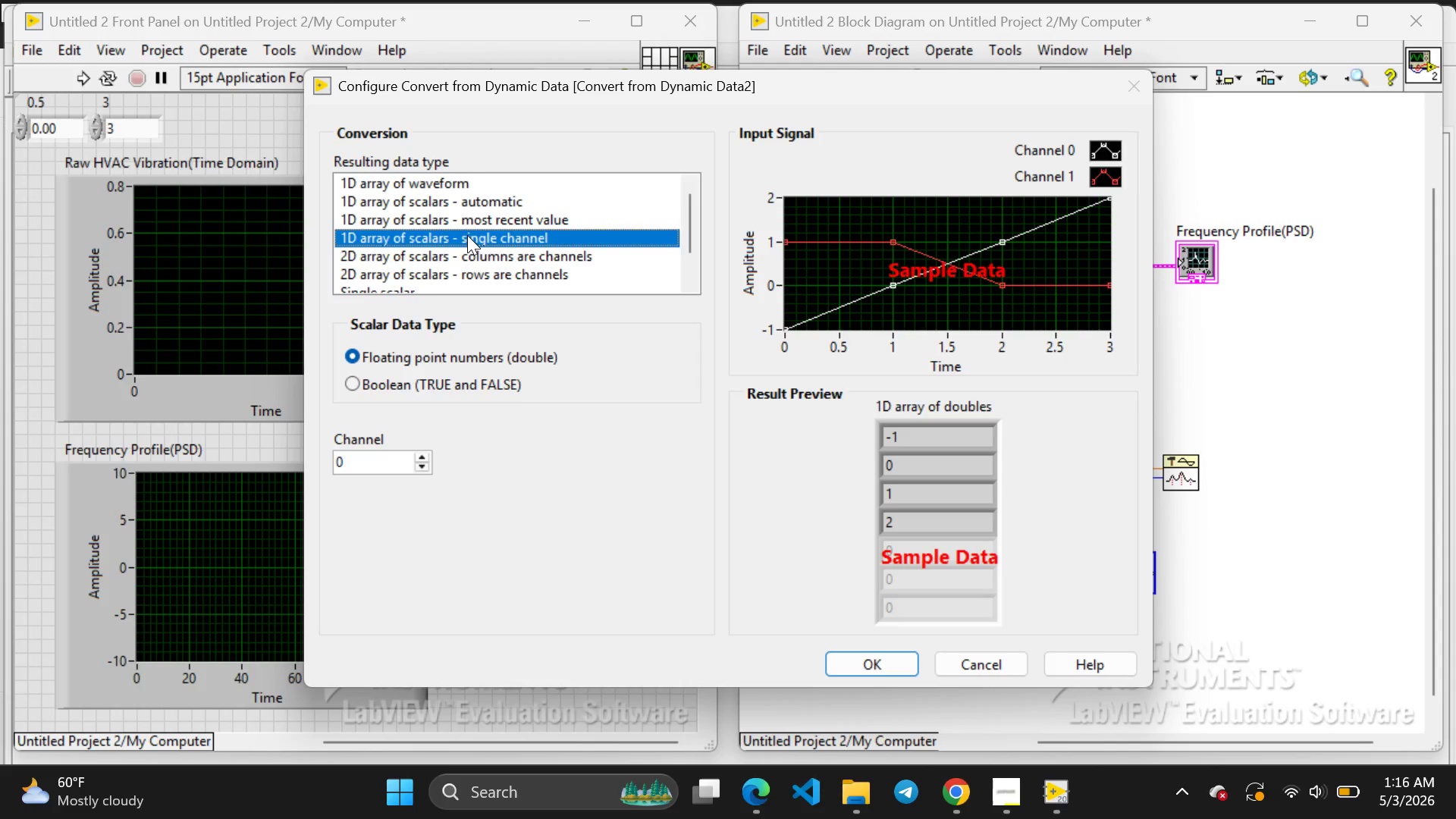 
wait(8.61)
 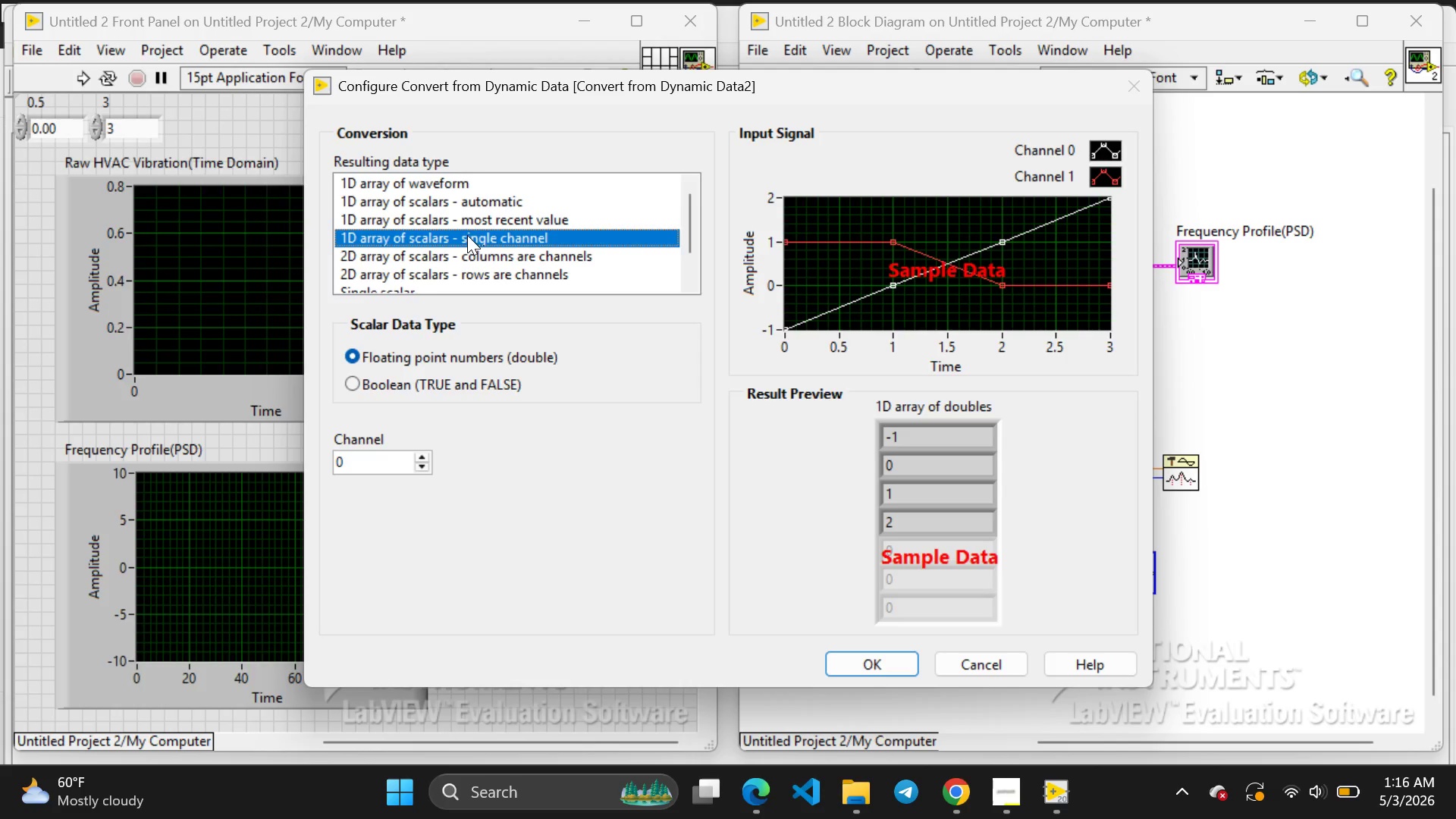 
left_click([882, 672])
 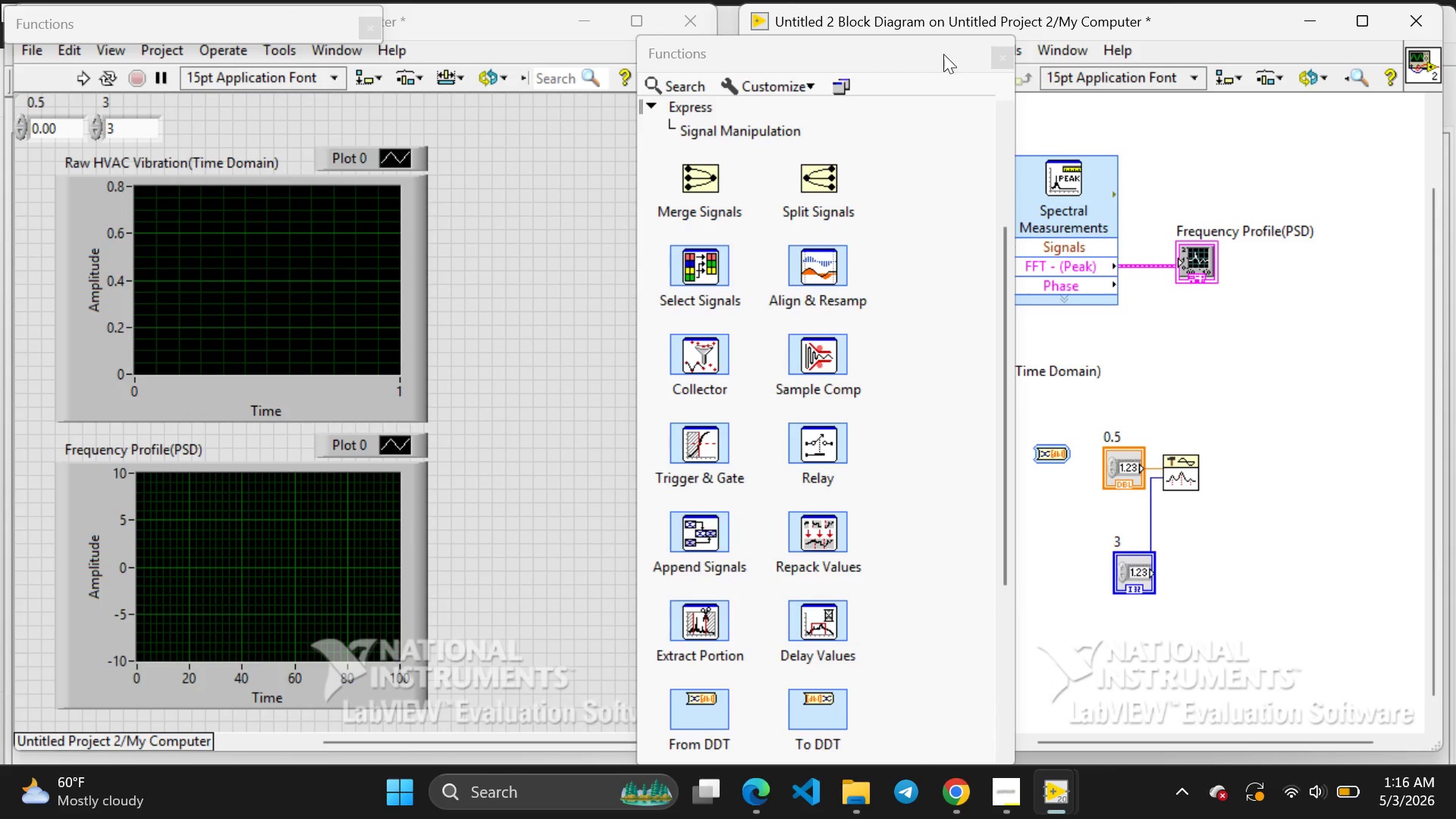 
wait(5.17)
 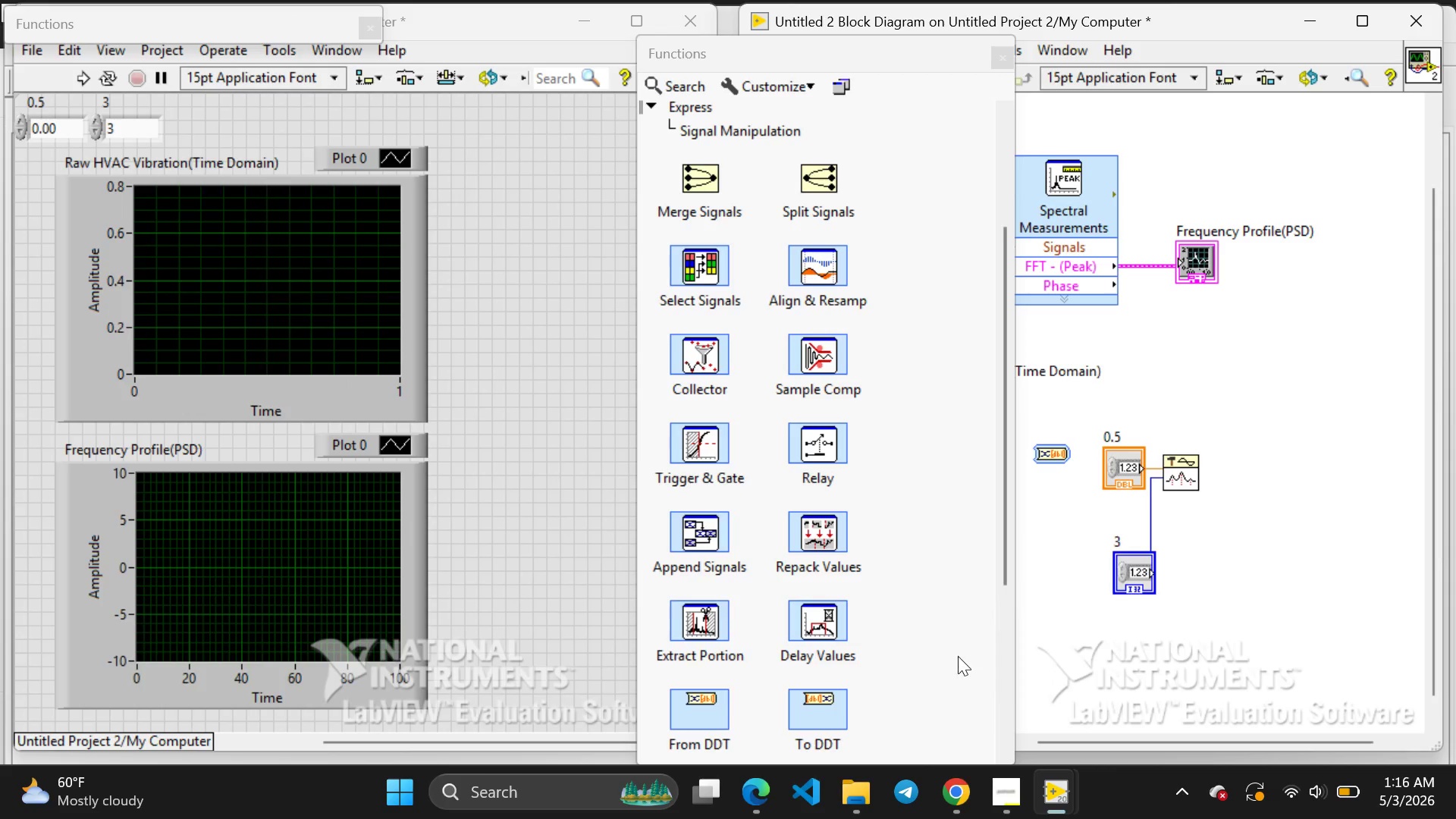 
left_click([996, 55])
 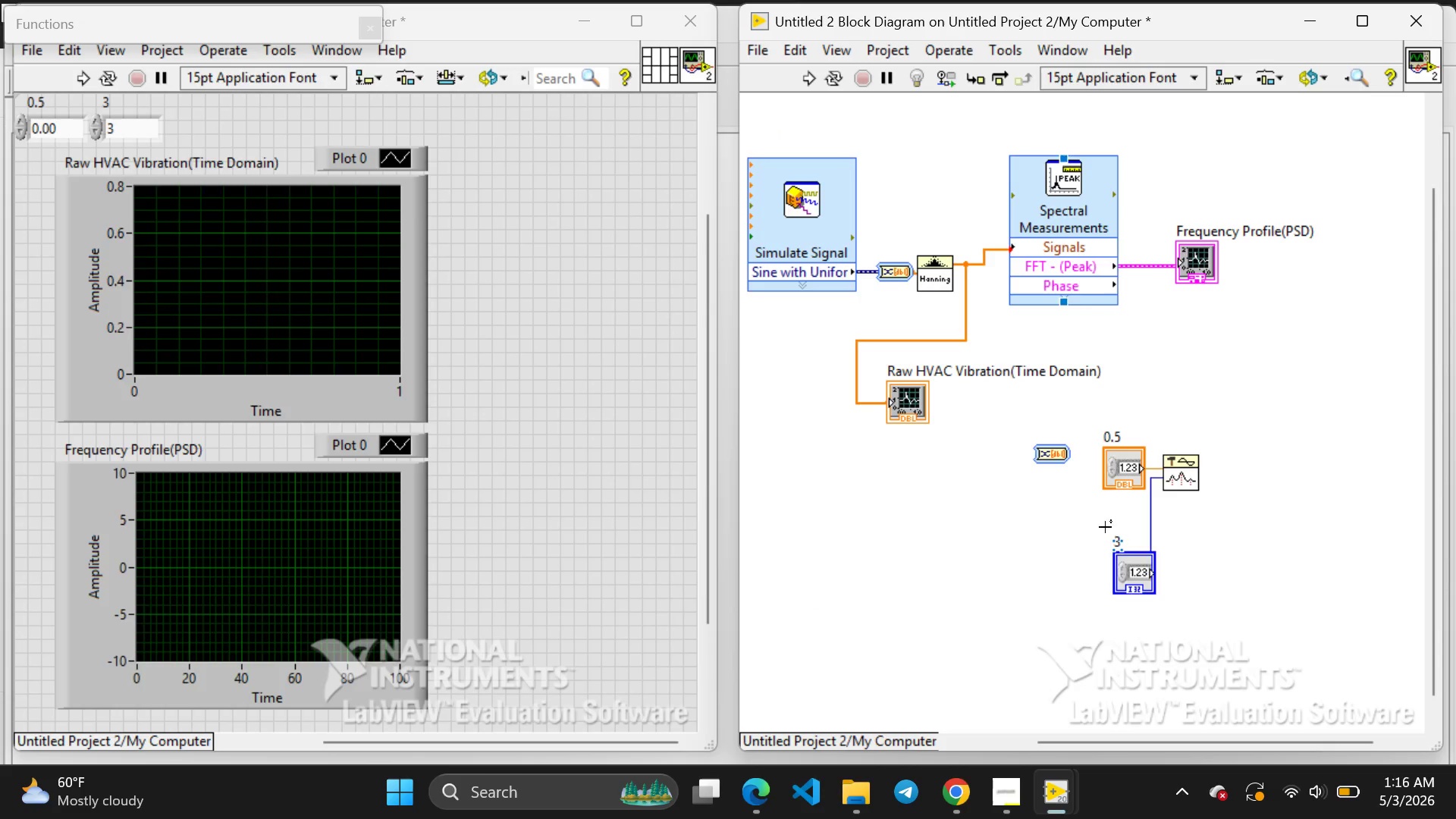 
left_click_drag(start_coordinate=[1056, 454], to_coordinate=[1178, 350])
 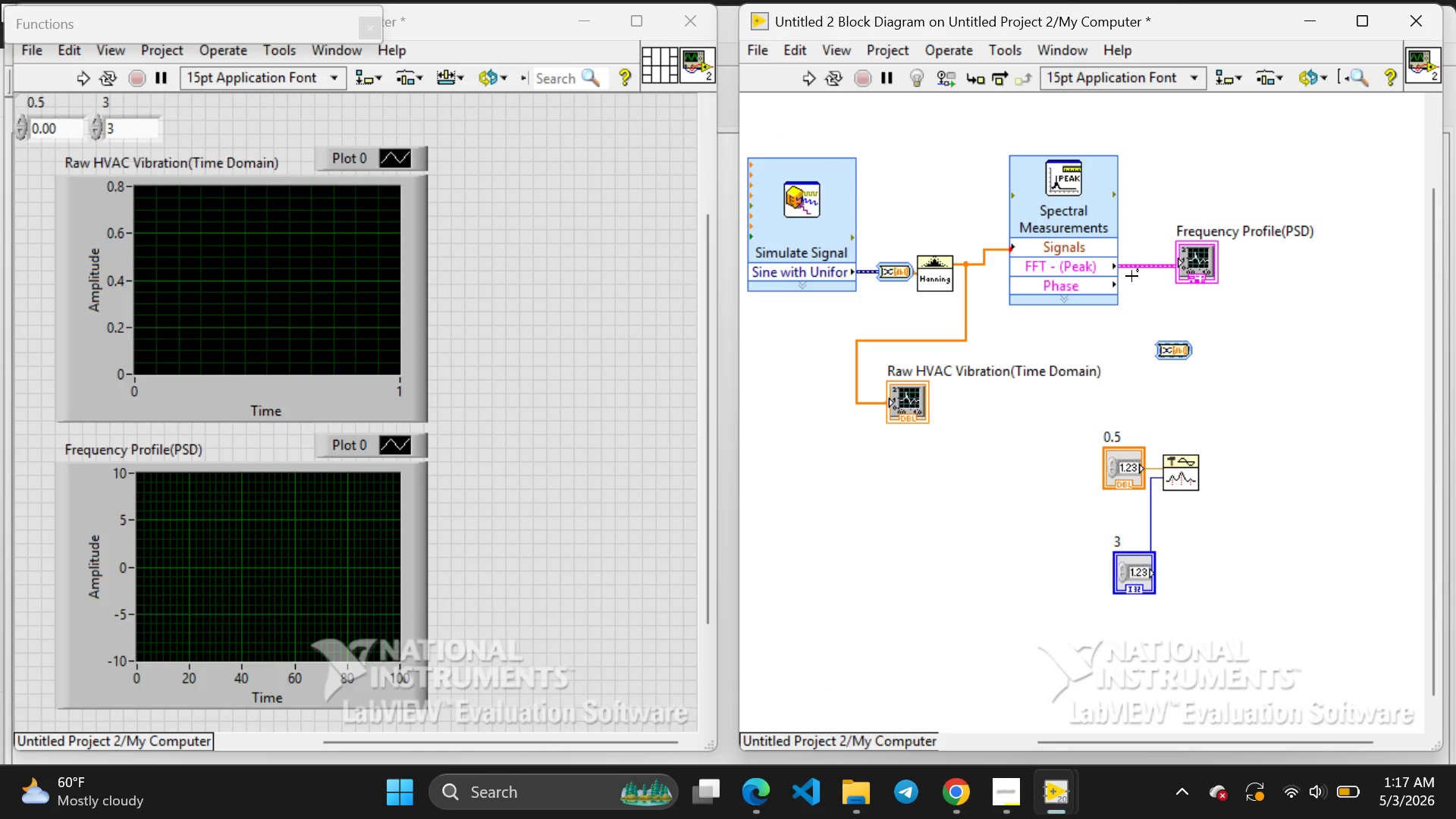 
left_click_drag(start_coordinate=[1135, 271], to_coordinate=[1137, 350])
 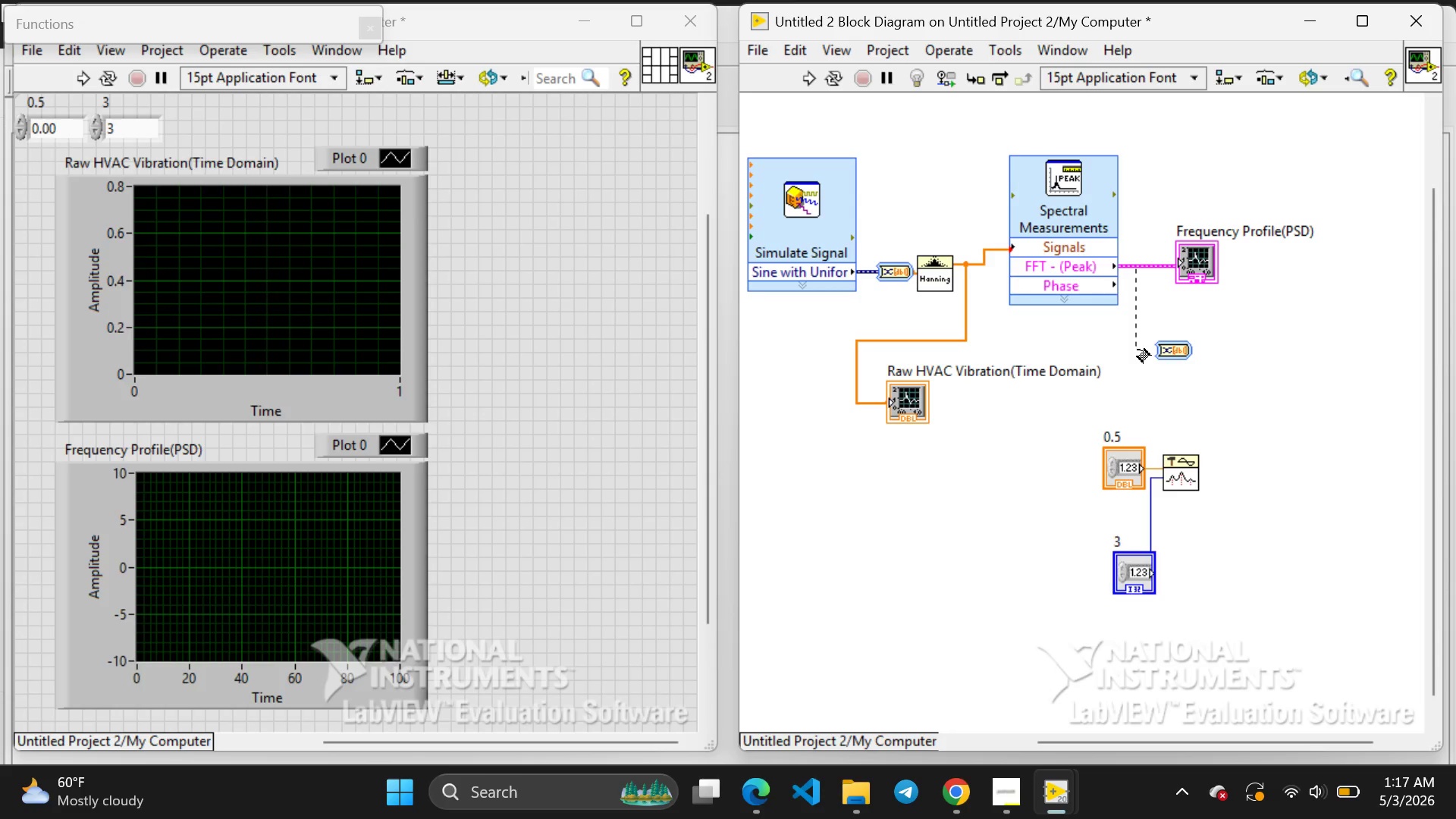 
left_click_drag(start_coordinate=[1137, 350], to_coordinate=[1160, 345])
 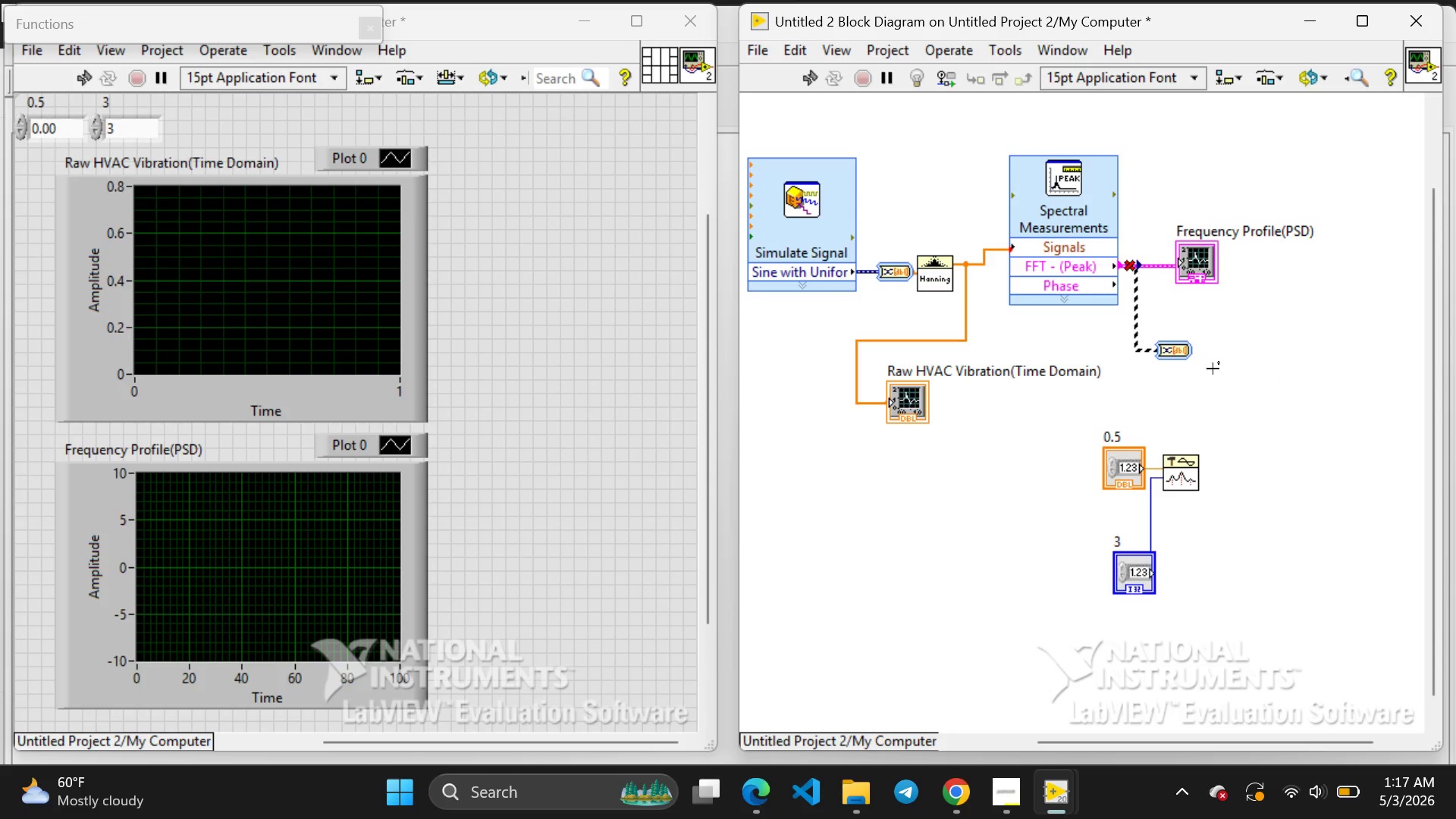 
left_click_drag(start_coordinate=[1194, 350], to_coordinate=[1202, 430])
 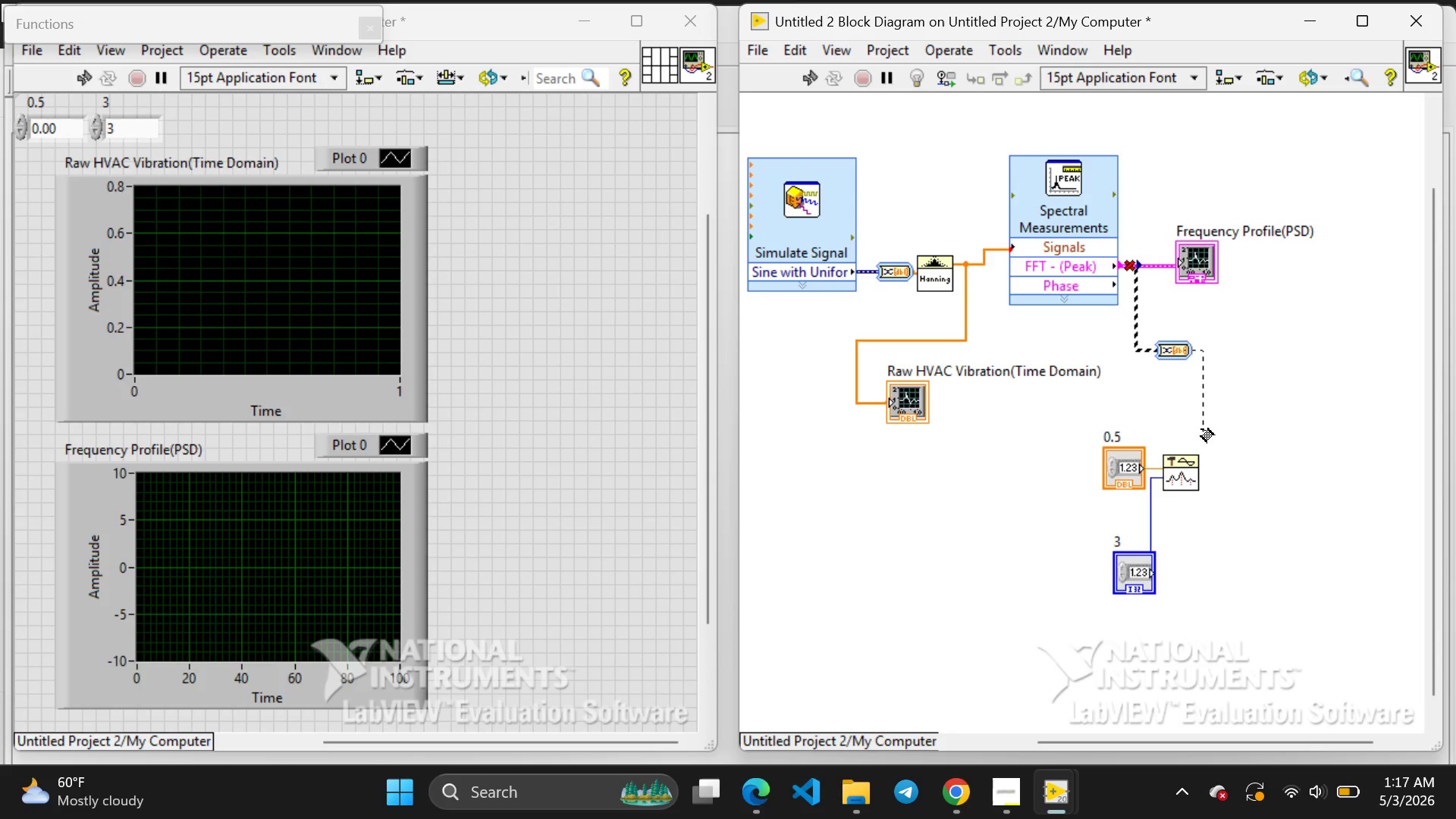 
left_click_drag(start_coordinate=[1202, 429], to_coordinate=[1153, 430])
 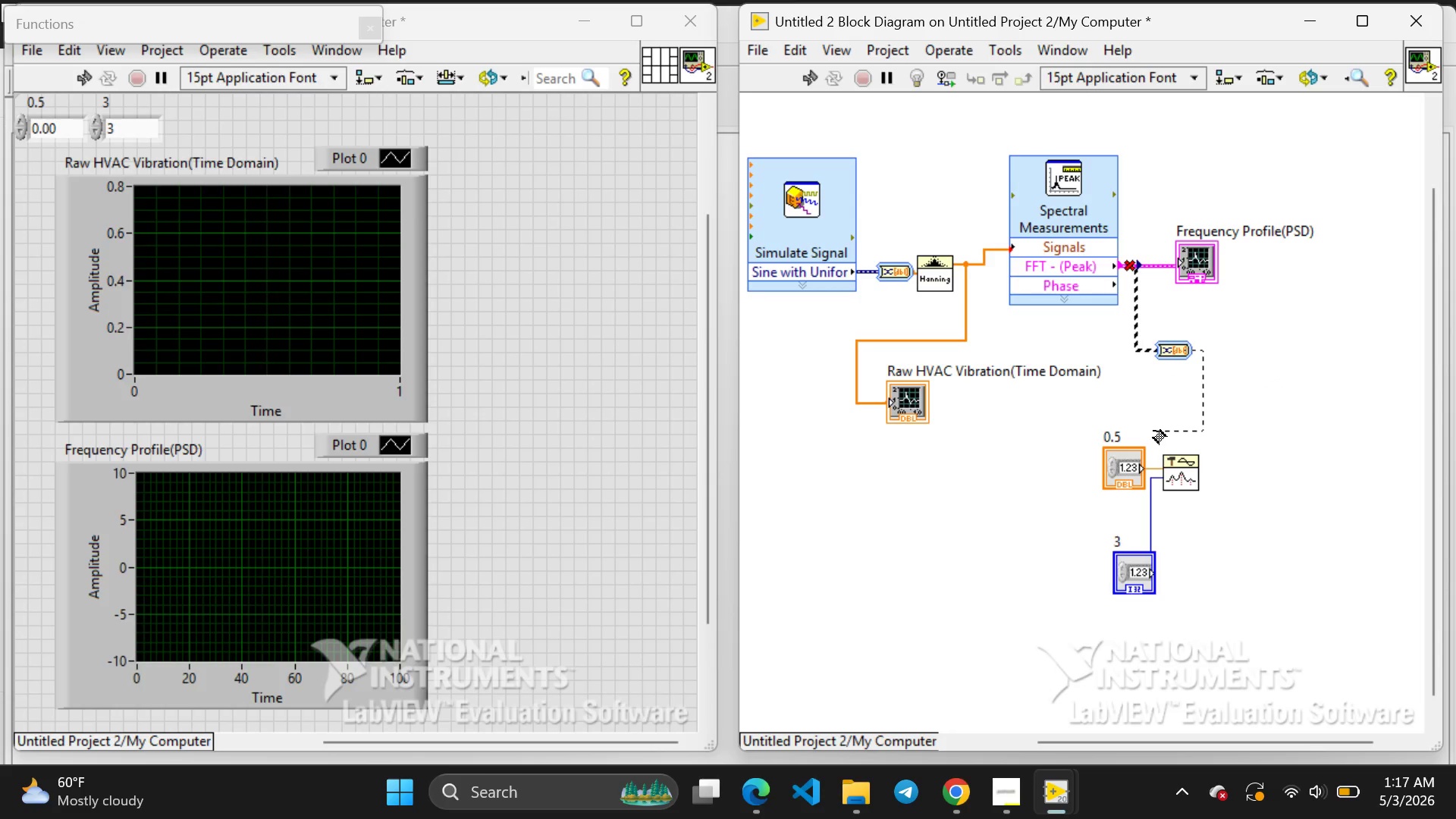 
left_click_drag(start_coordinate=[1153, 430], to_coordinate=[1153, 459])
 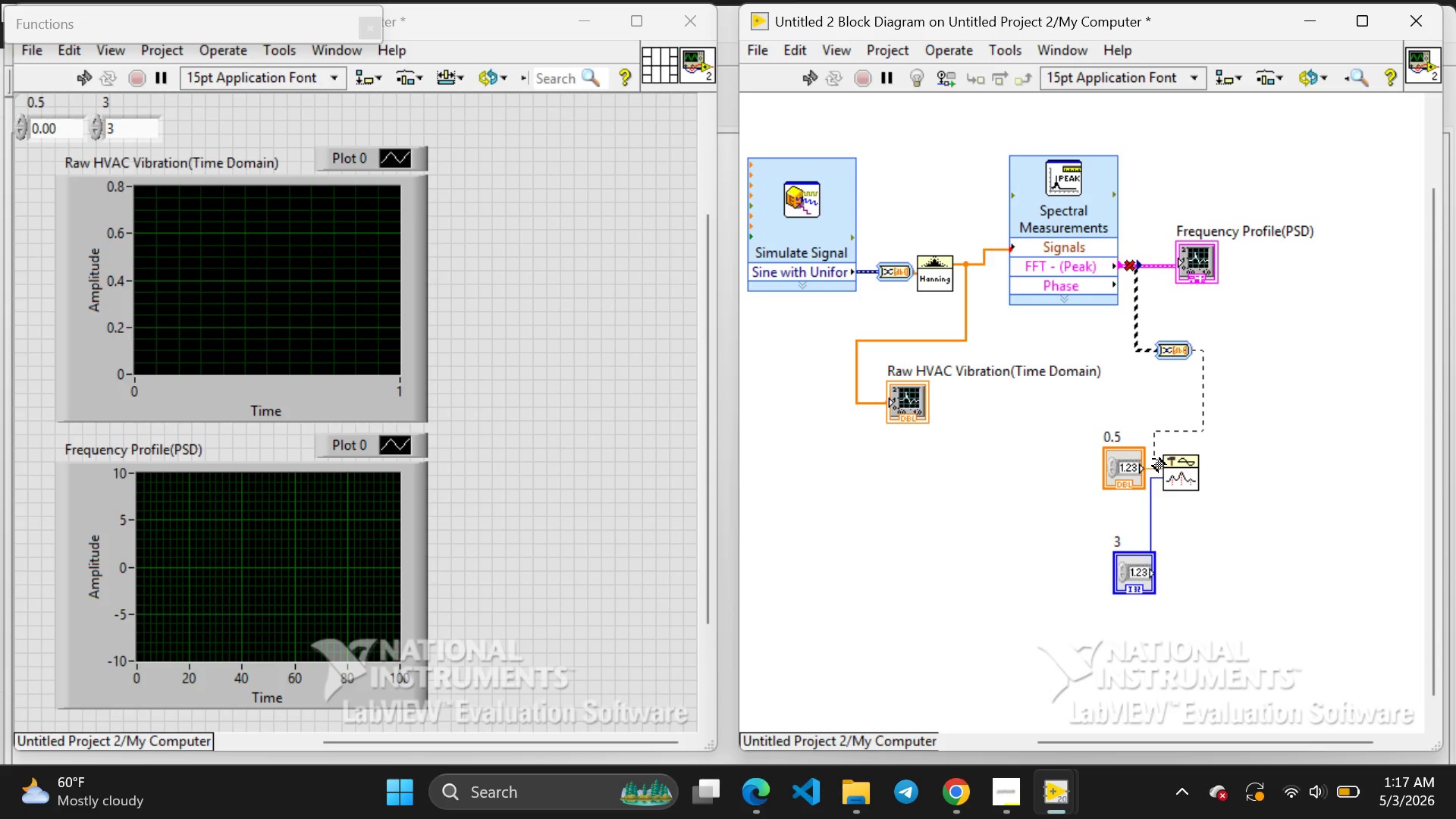 
left_click_drag(start_coordinate=[1153, 459], to_coordinate=[1163, 457])
 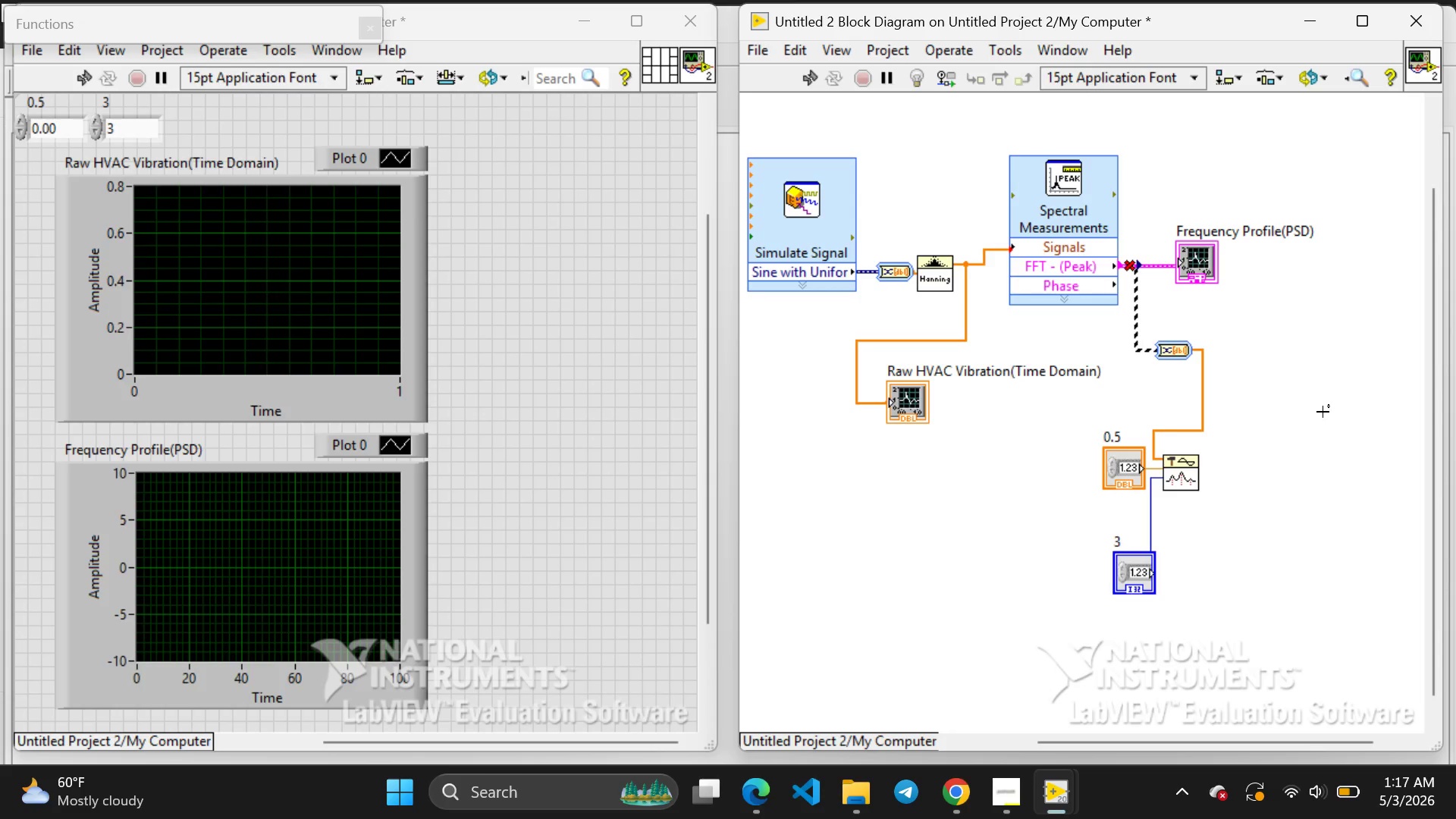 
left_click([1323, 412])
 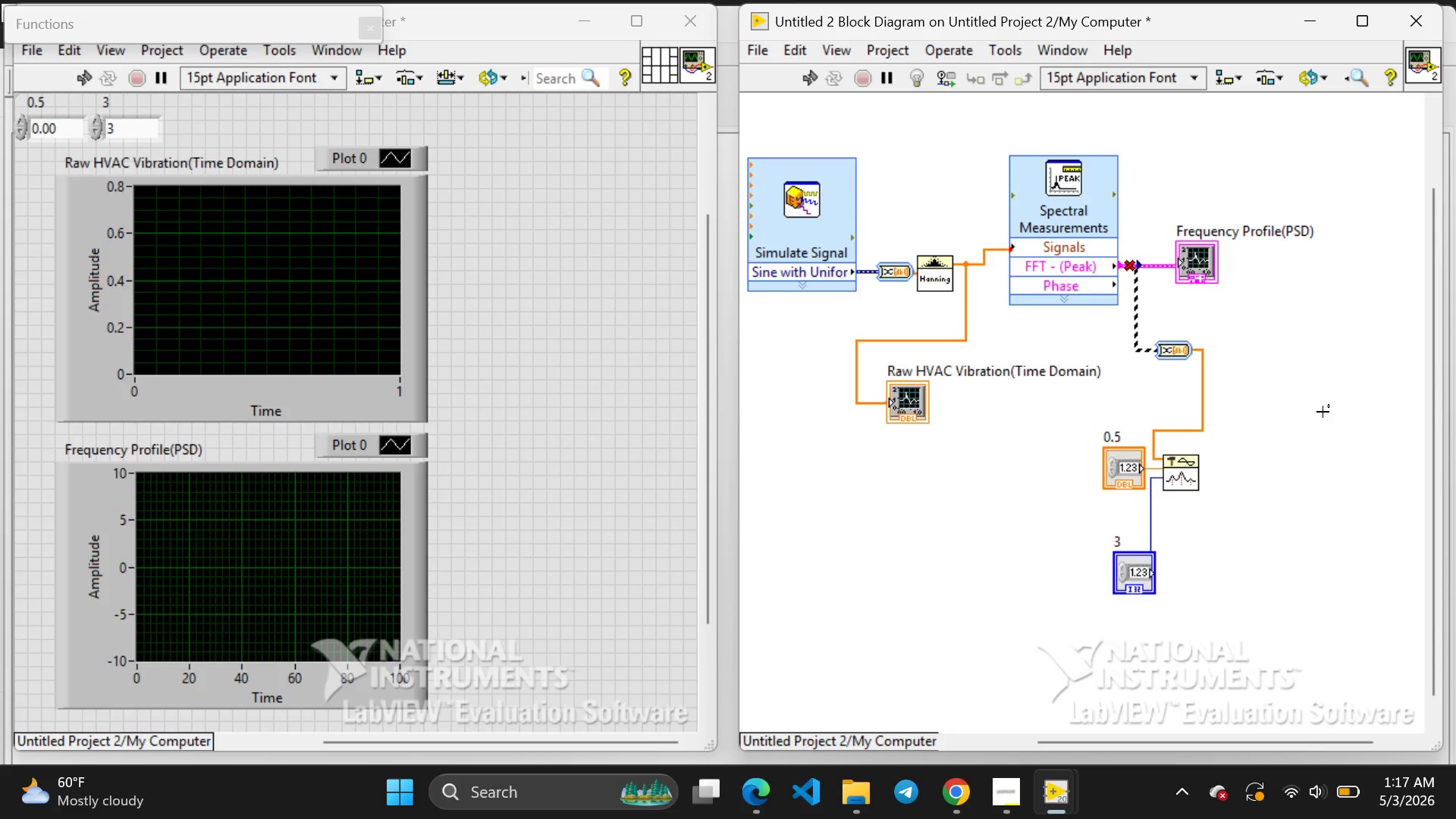 
wait(10.2)
 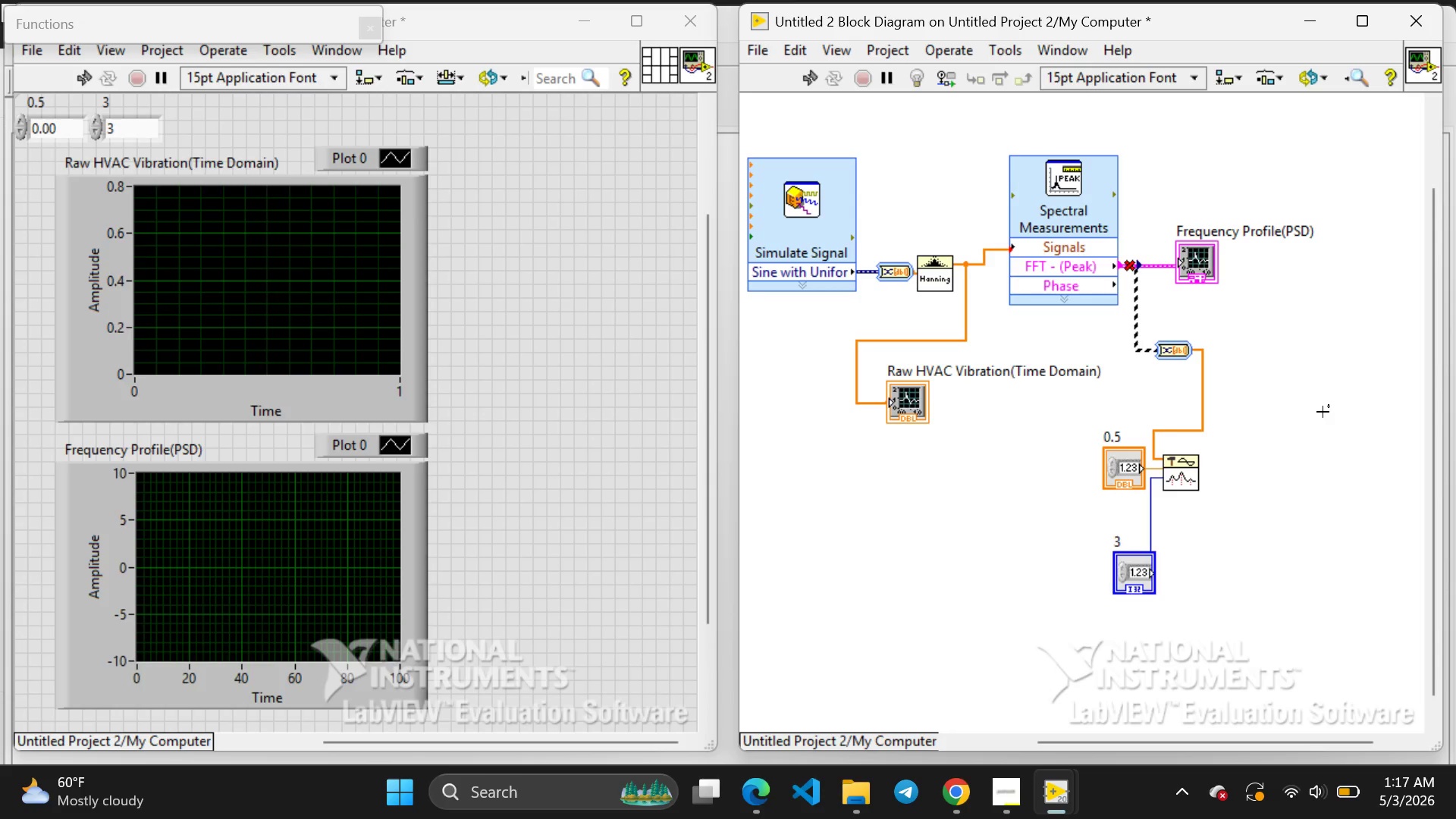 
left_click([1011, 799])